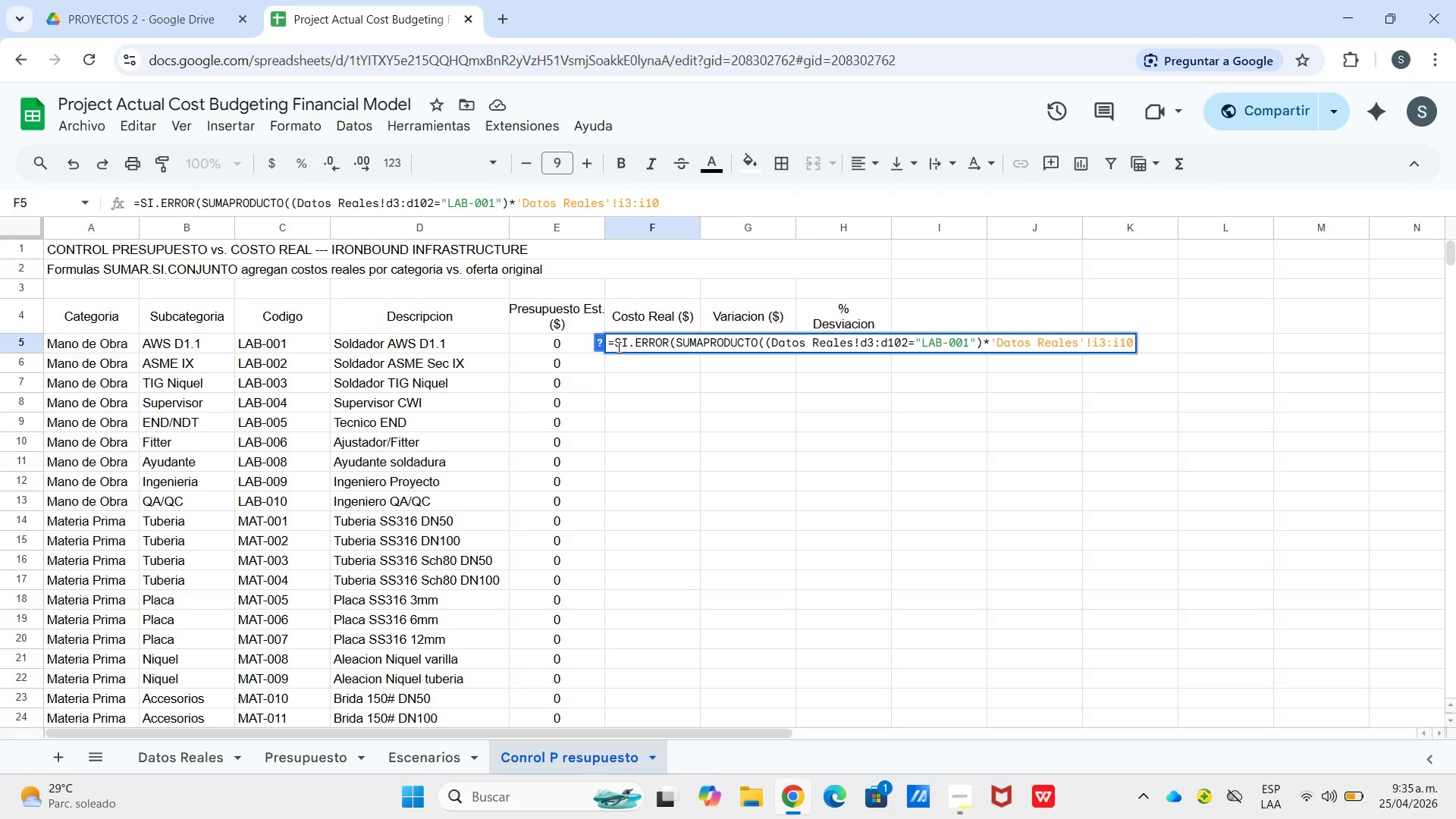 
type(2(,0()
 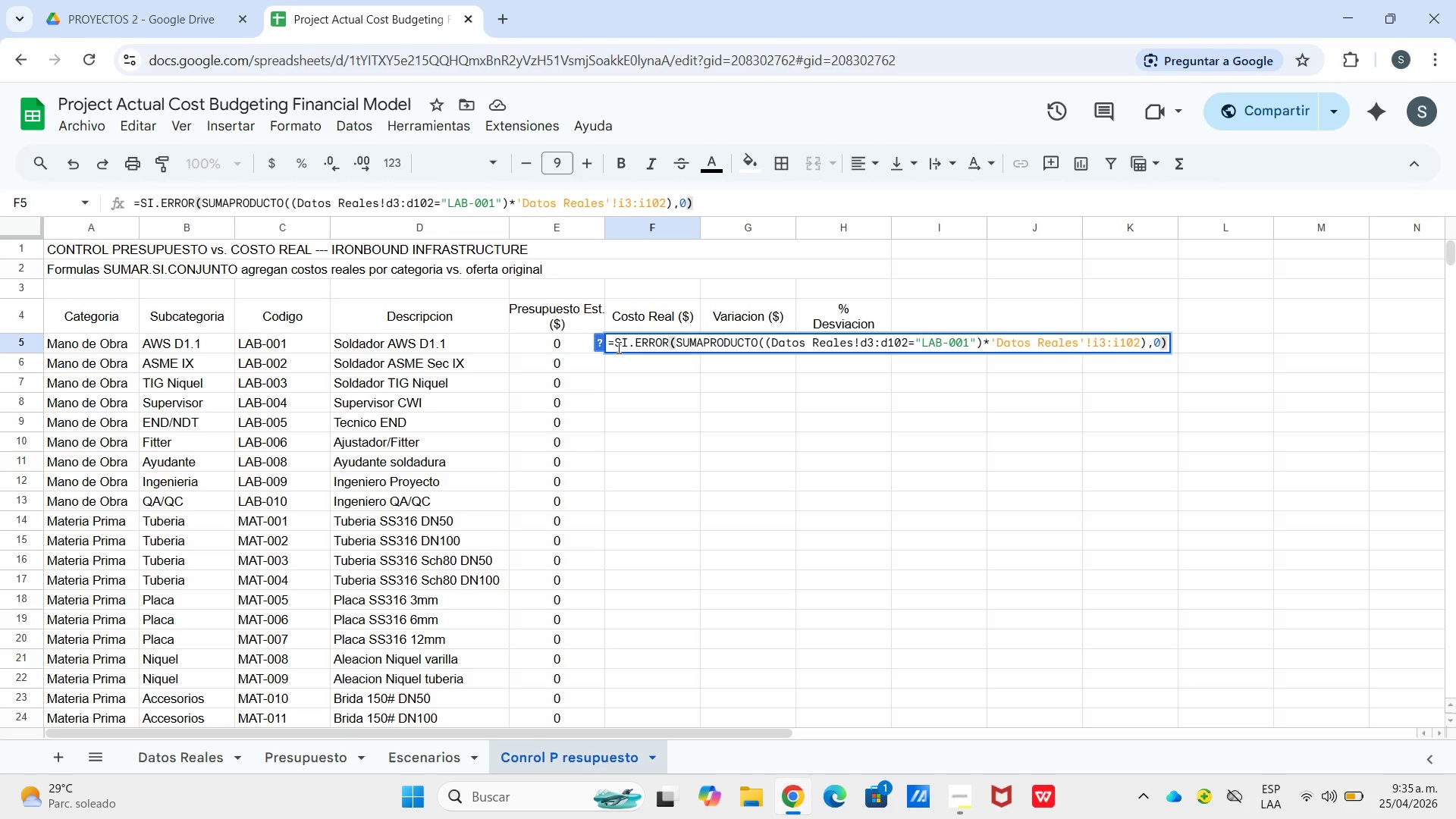 
key(Enter)
 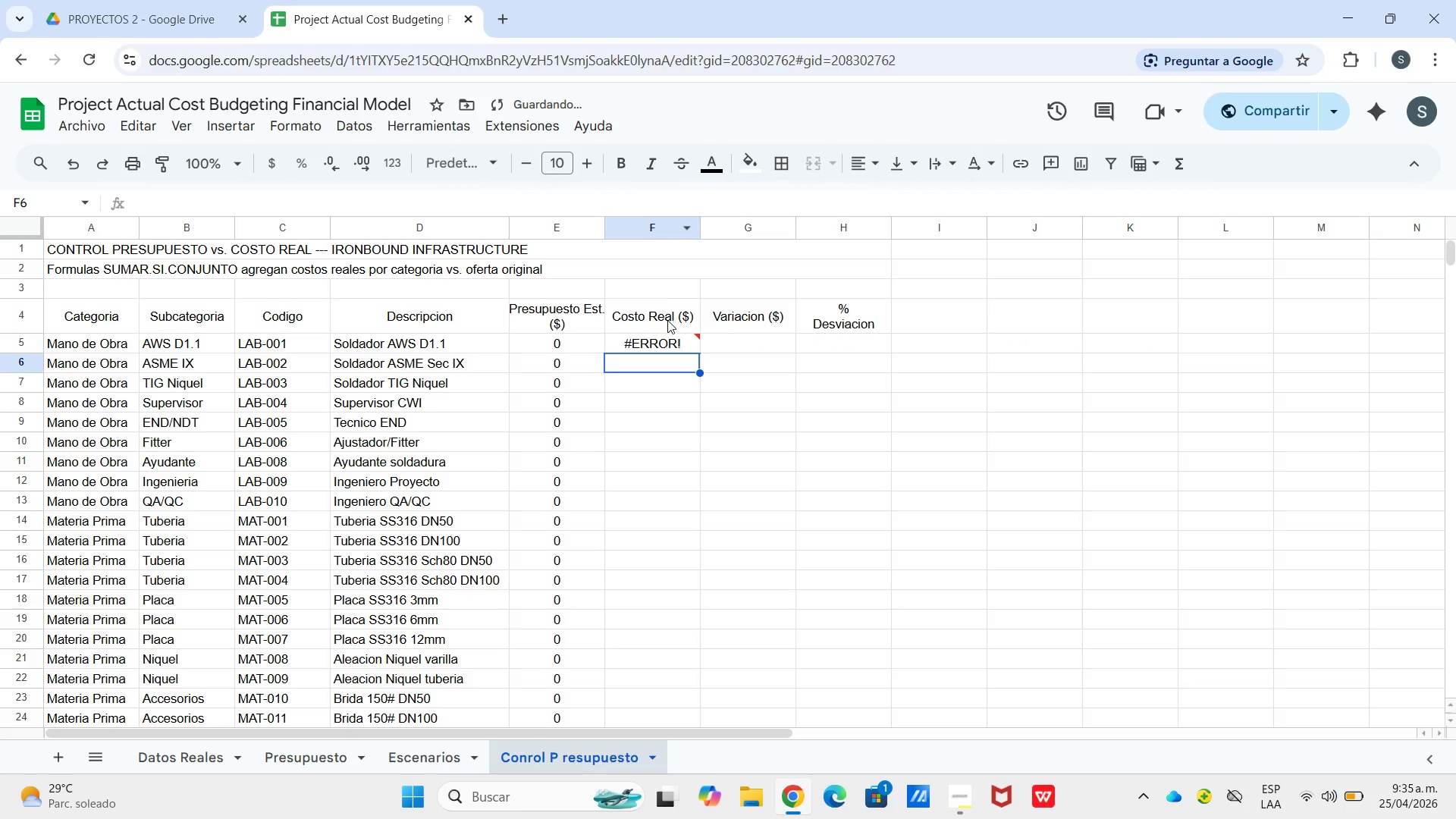 
left_click([673, 354])
 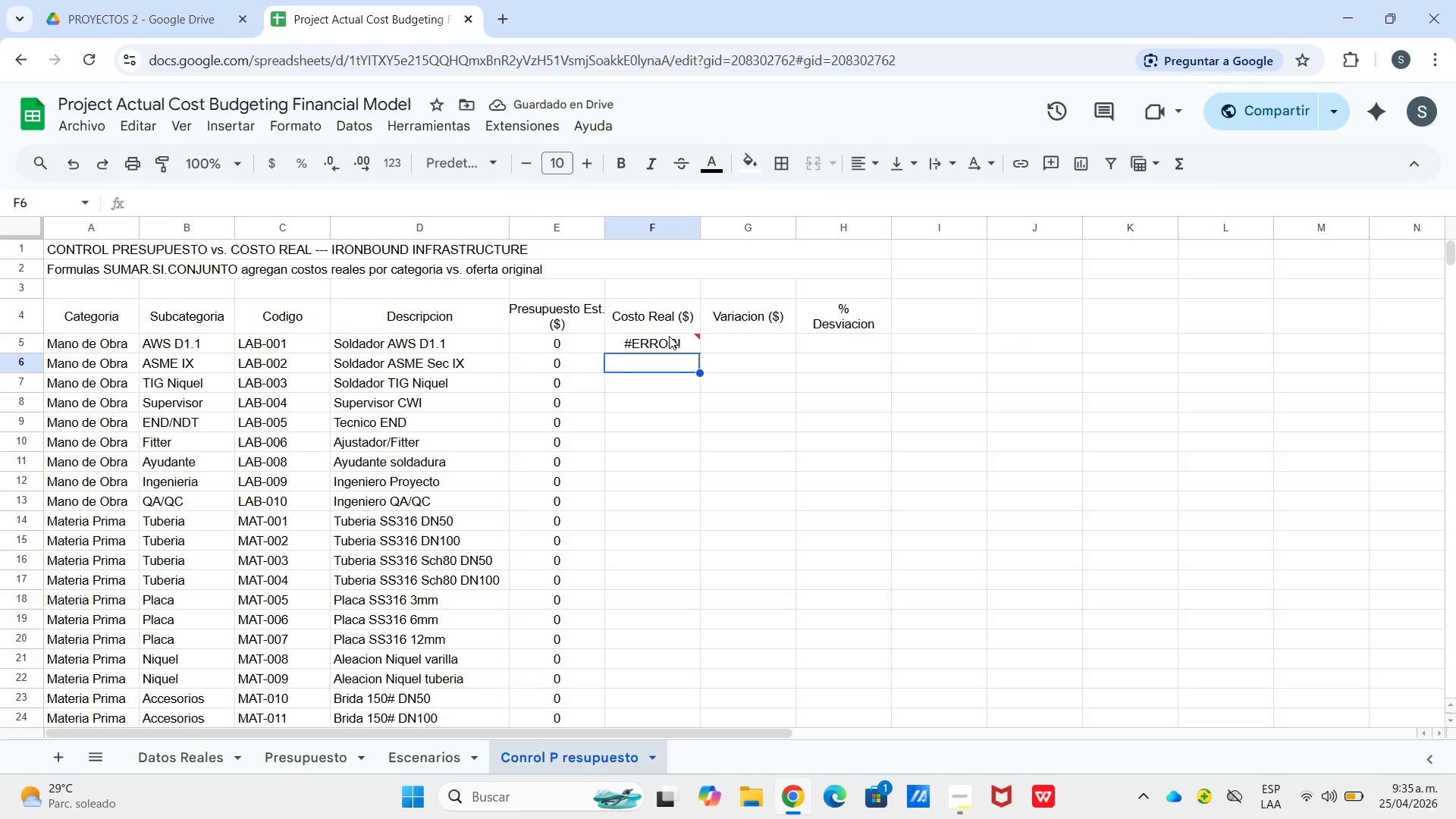 
left_click([669, 336])
 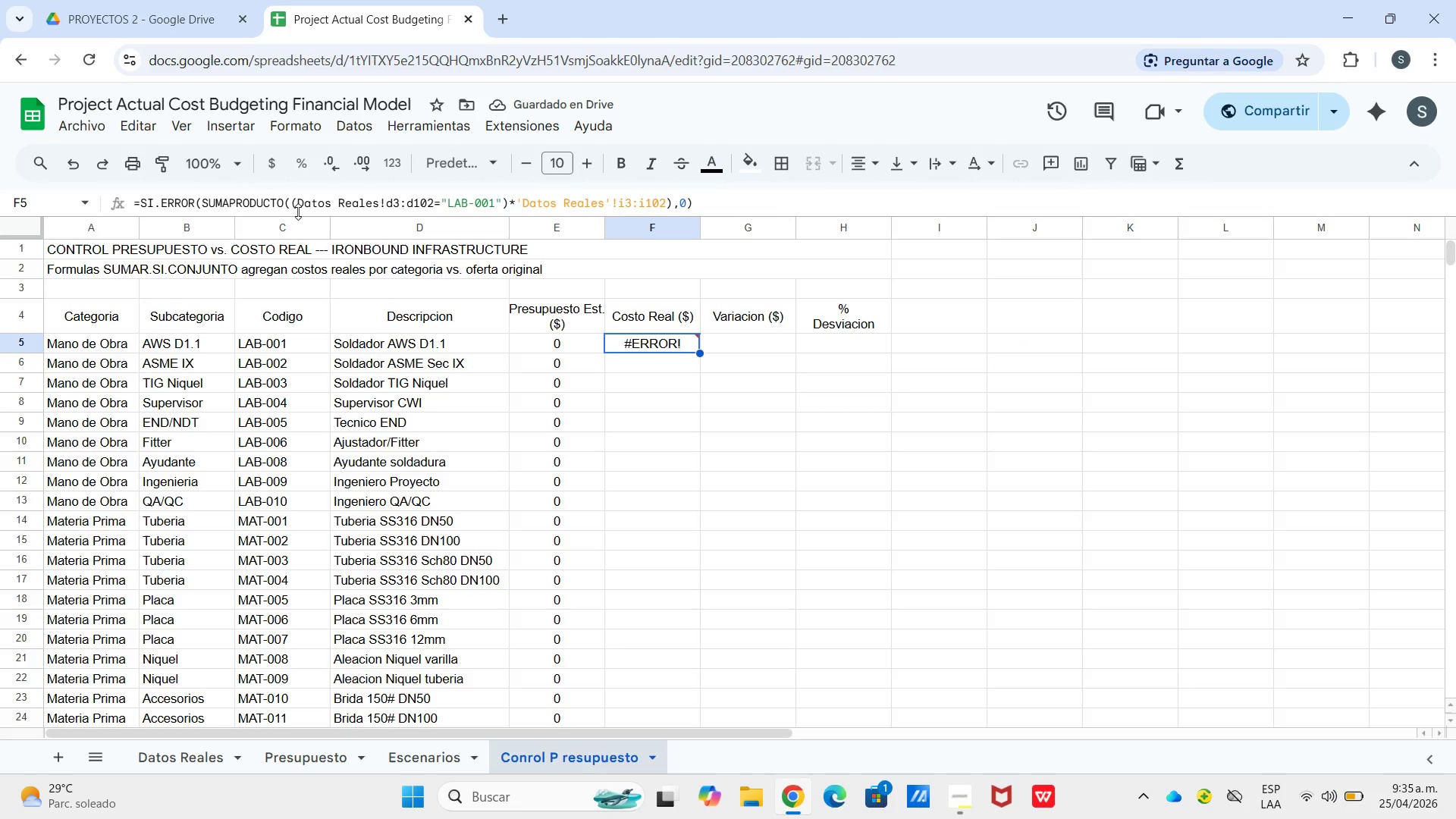 
left_click([297, 211])
 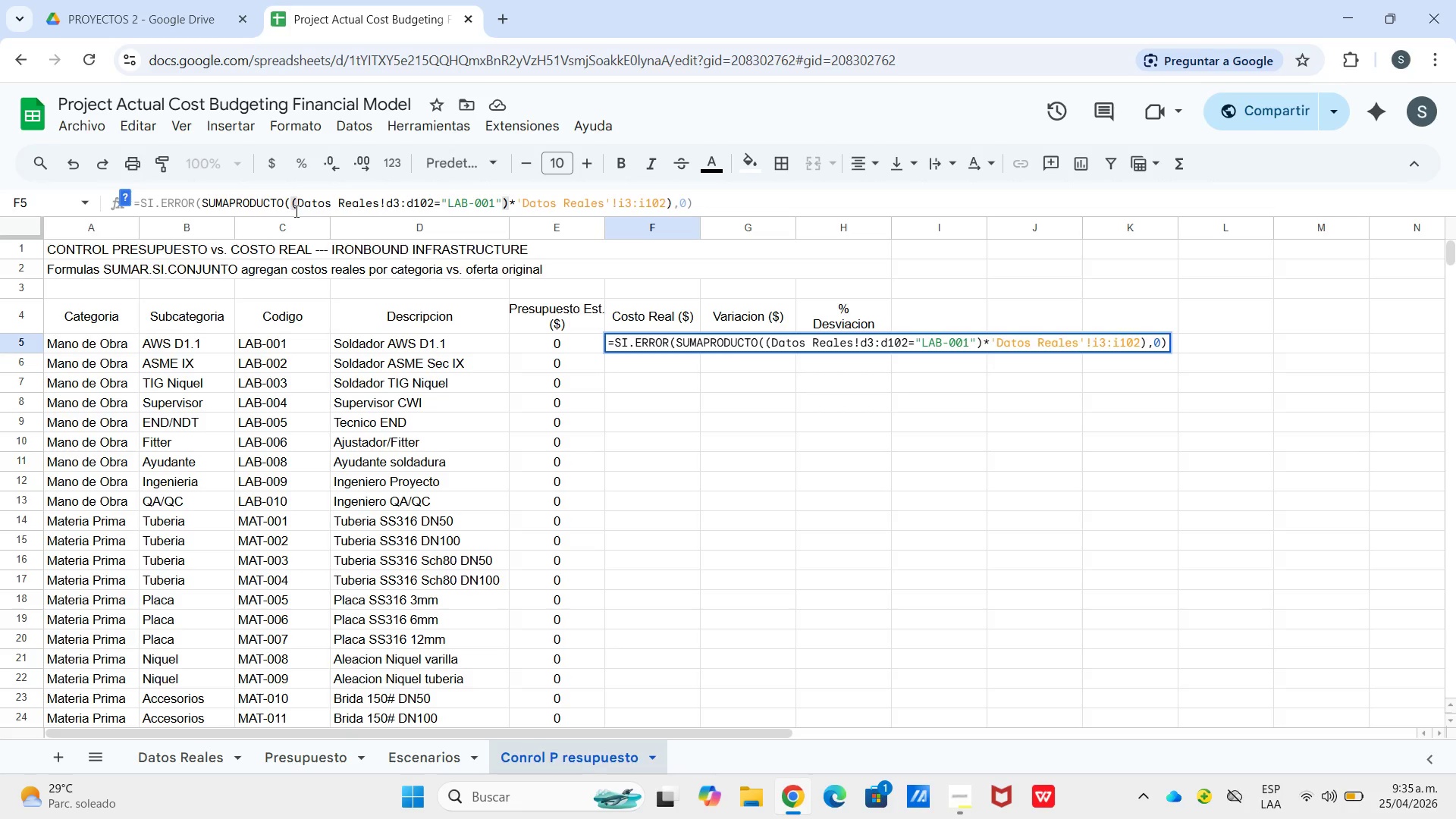 
key(BracketLeft)
 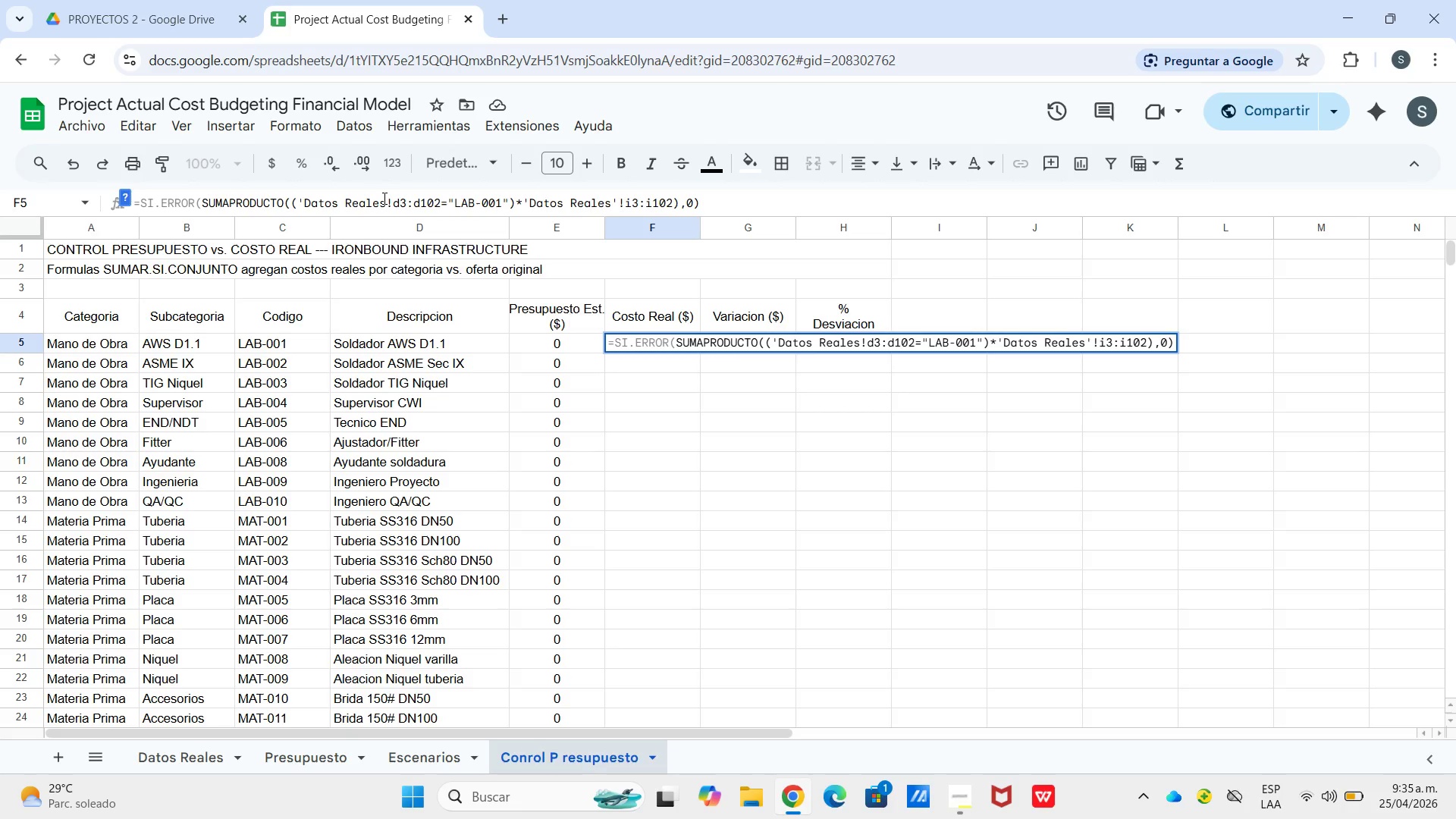 
left_click([383, 198])
 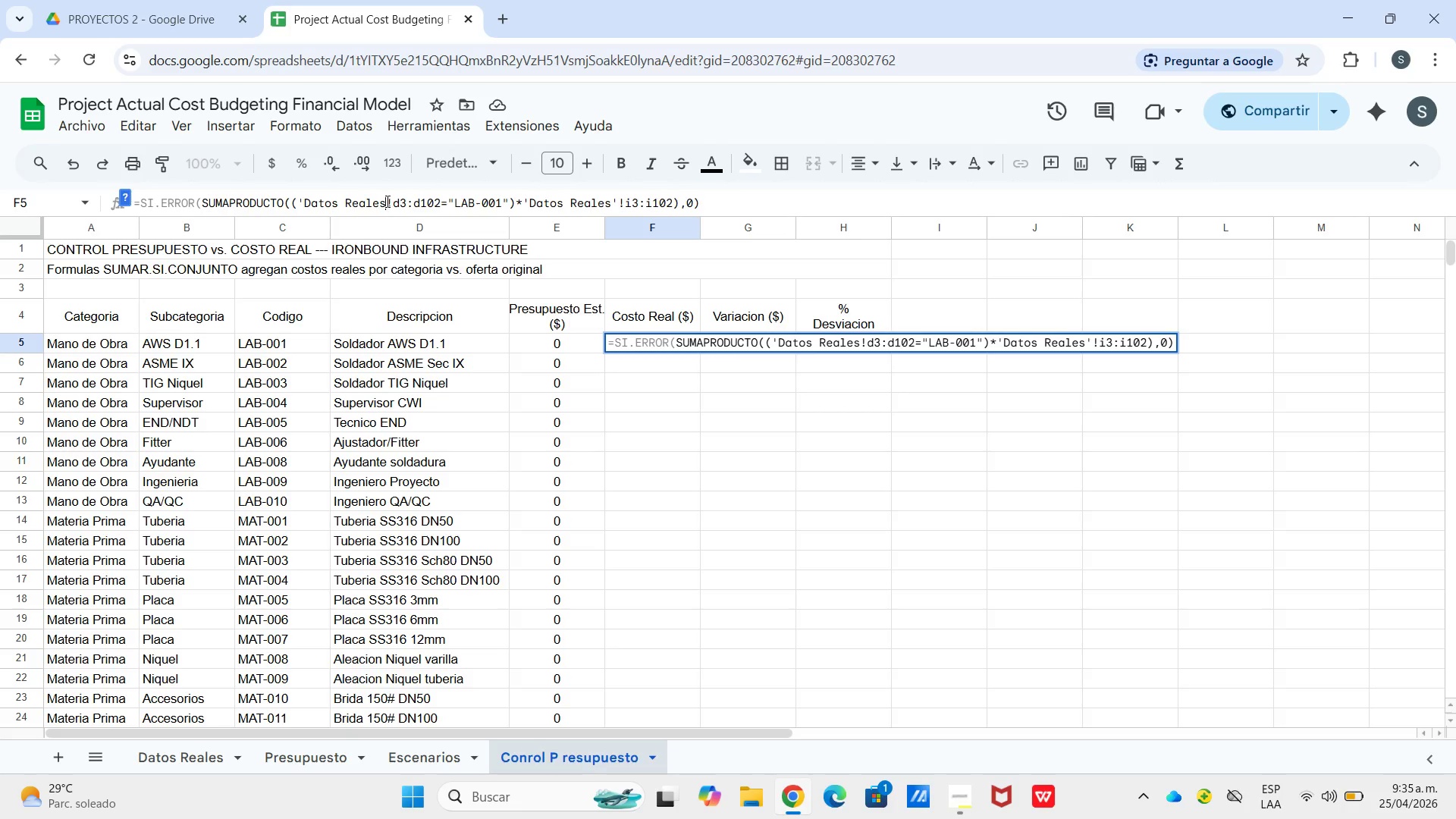 
key(BracketLeft)
 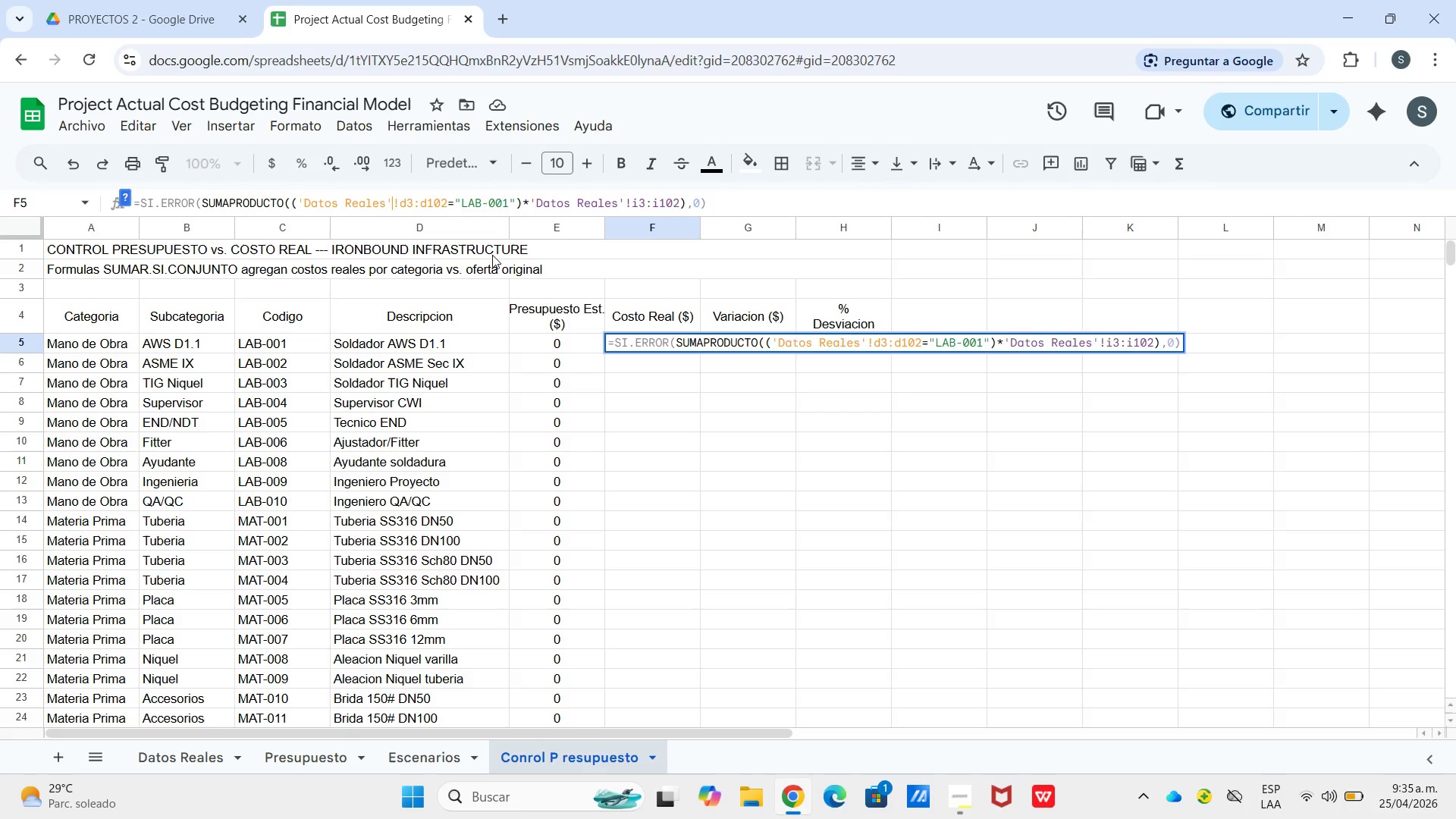 
key(Enter)
 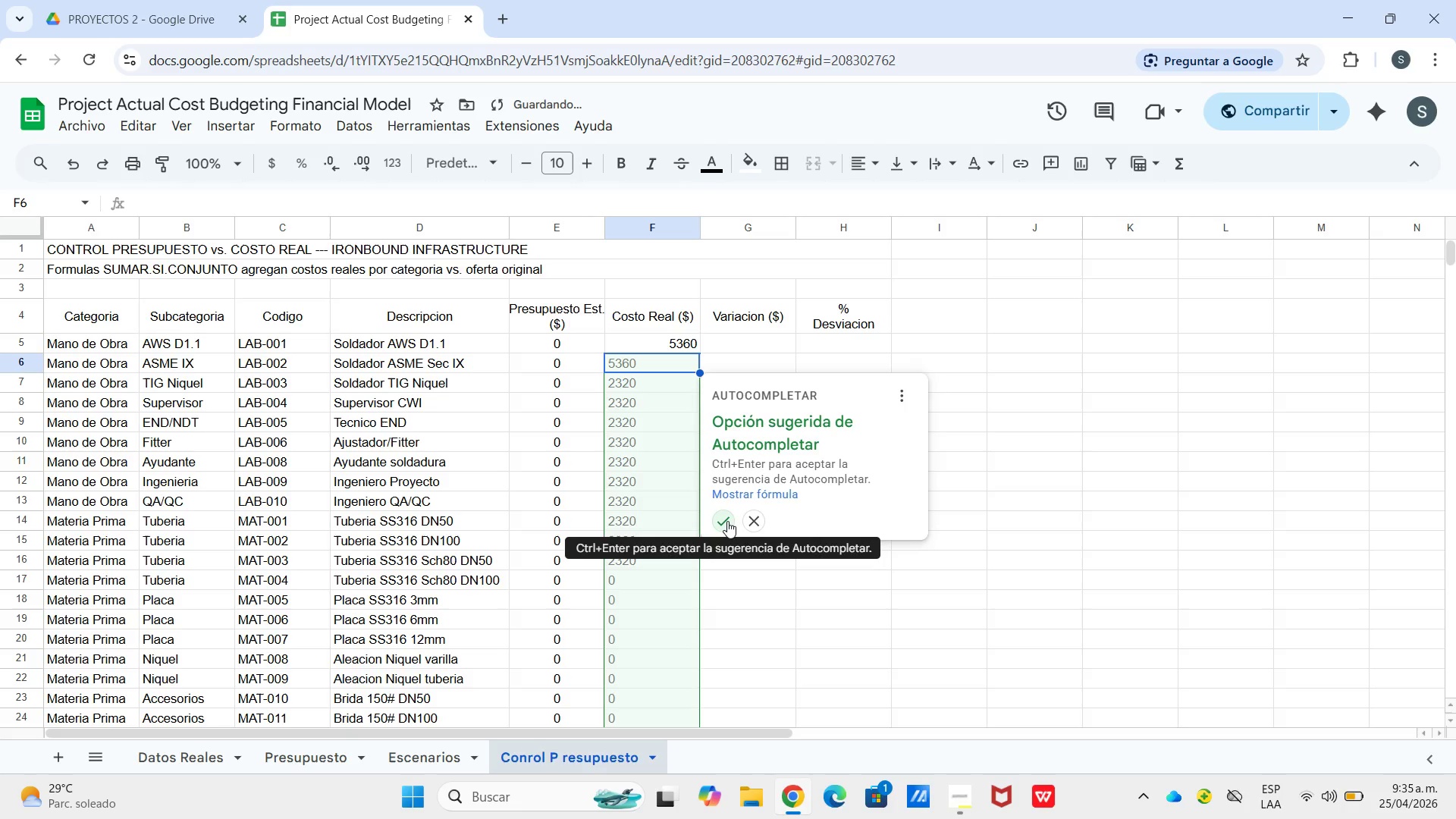 
left_click([726, 521])
 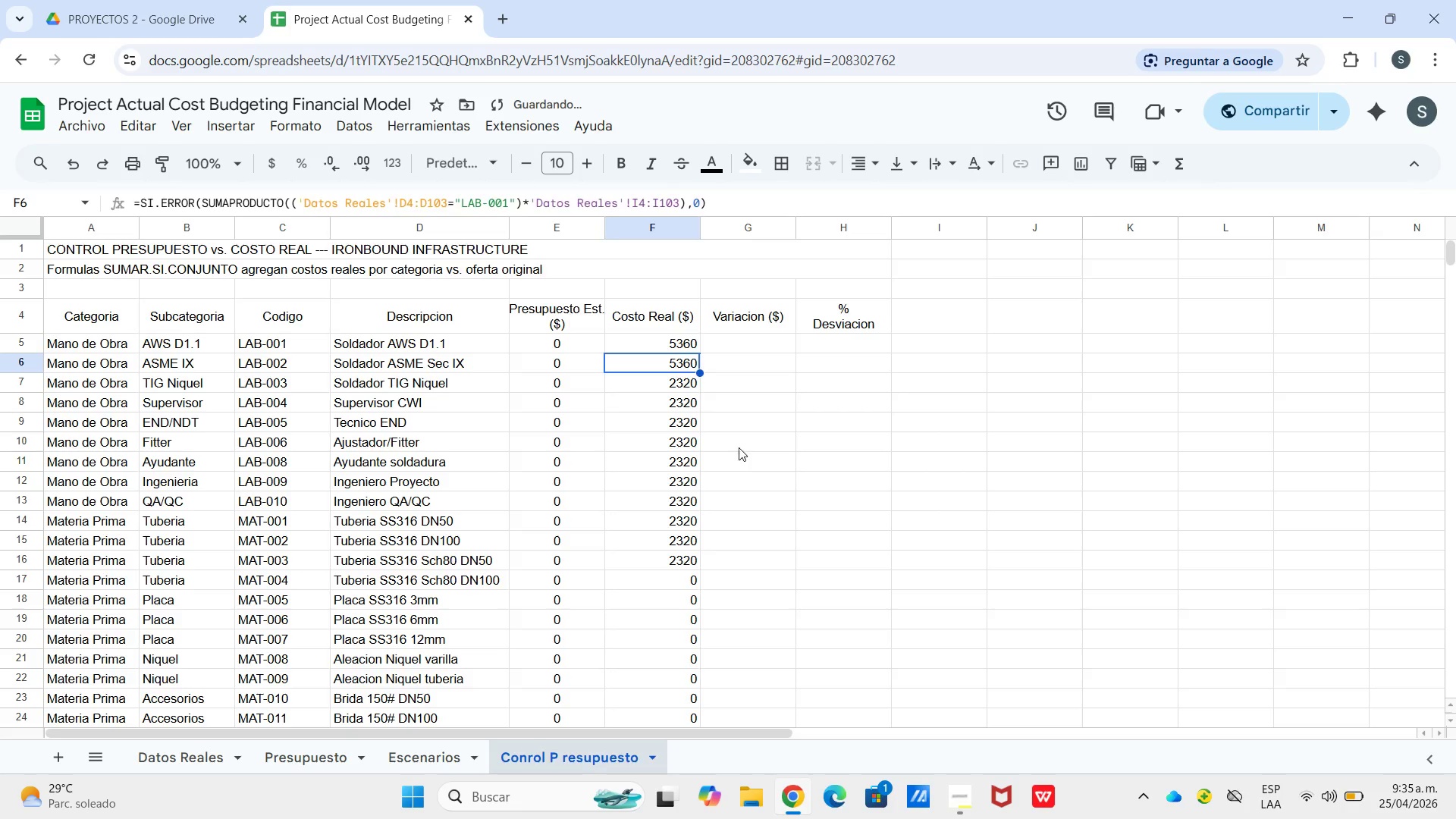 
left_click([739, 447])
 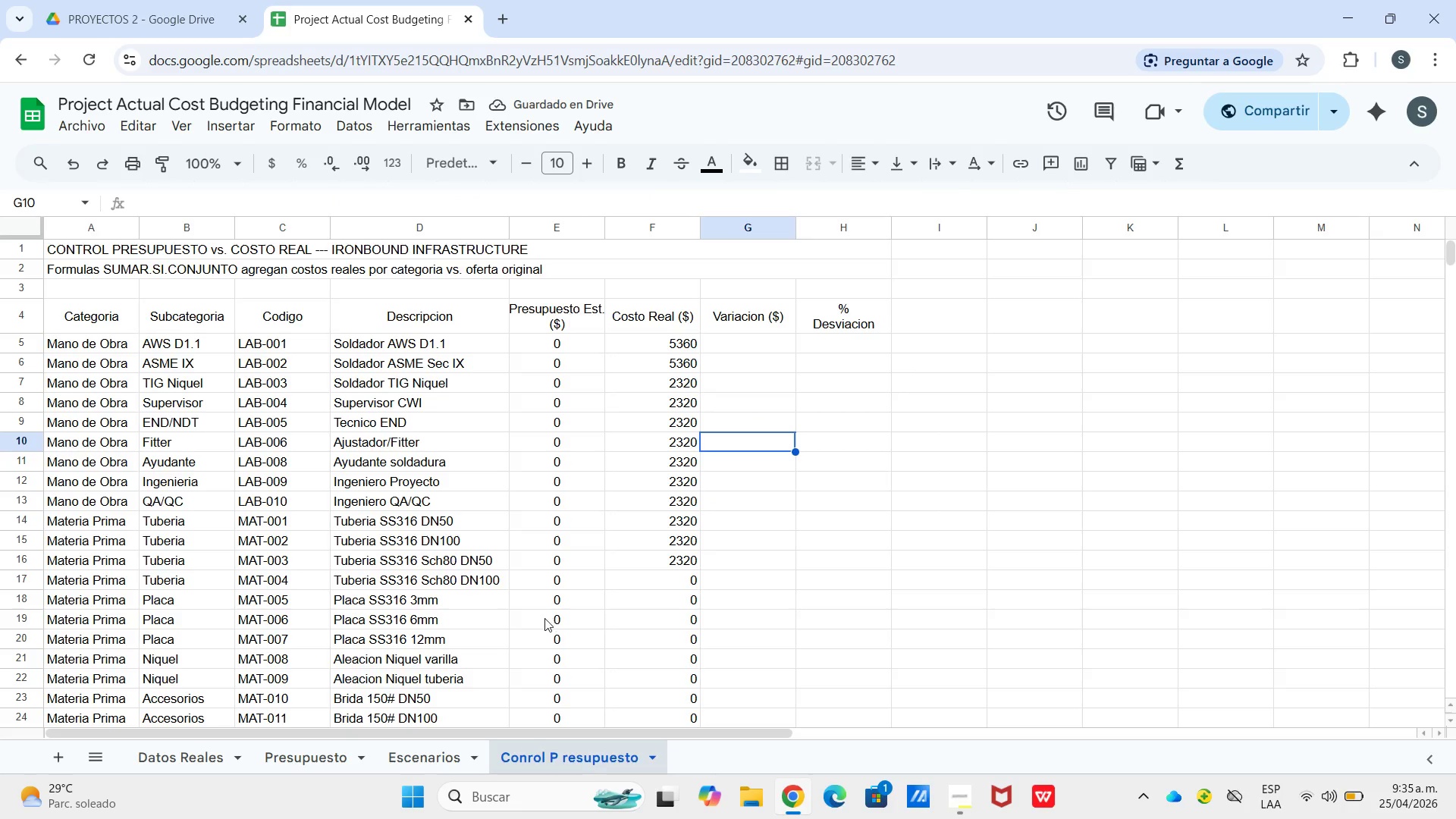 
scroll: coordinate [494, 612], scroll_direction: down, amount: 1.0
 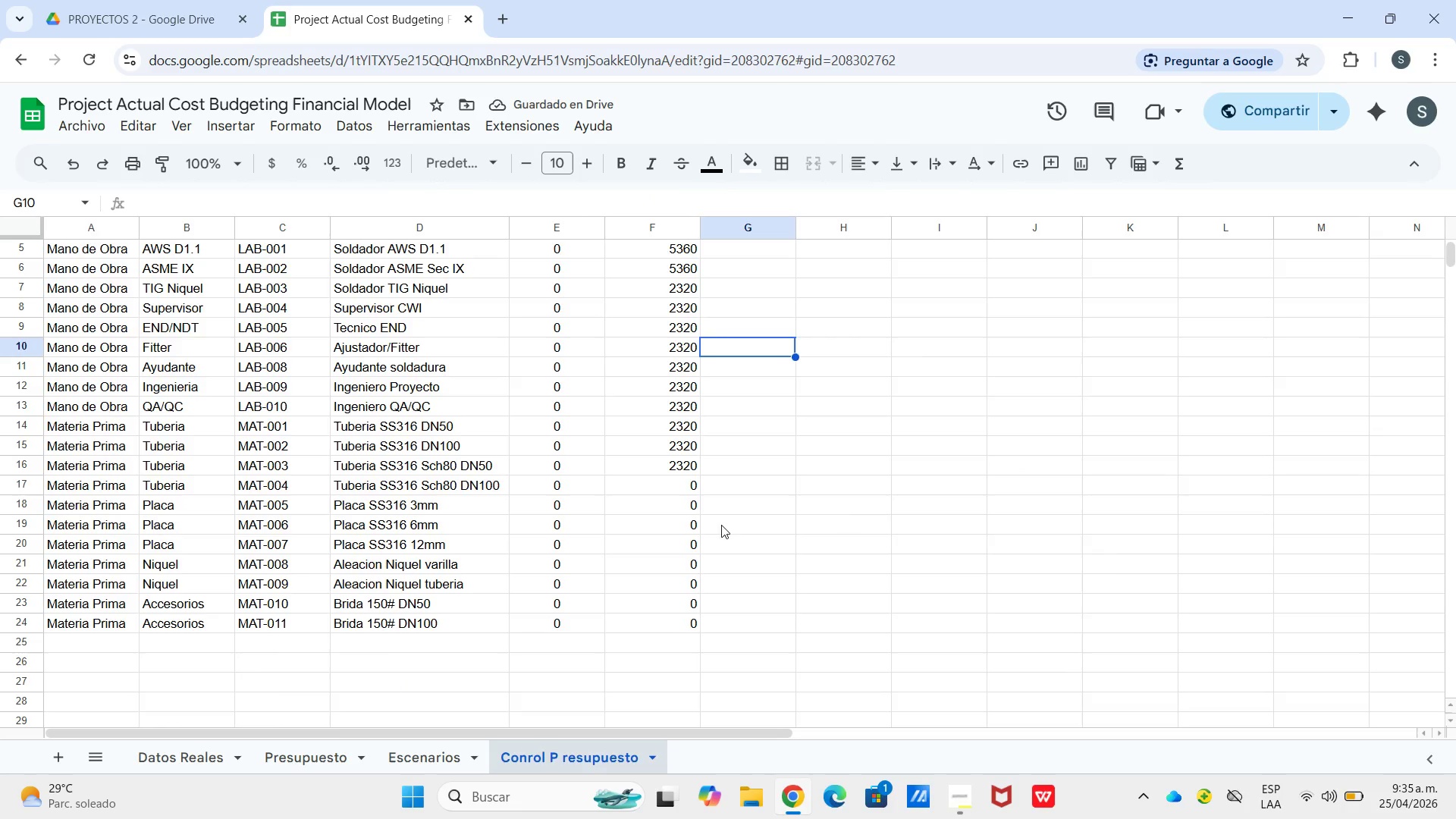 
scroll: coordinate [839, 501], scroll_direction: up, amount: 2.0
 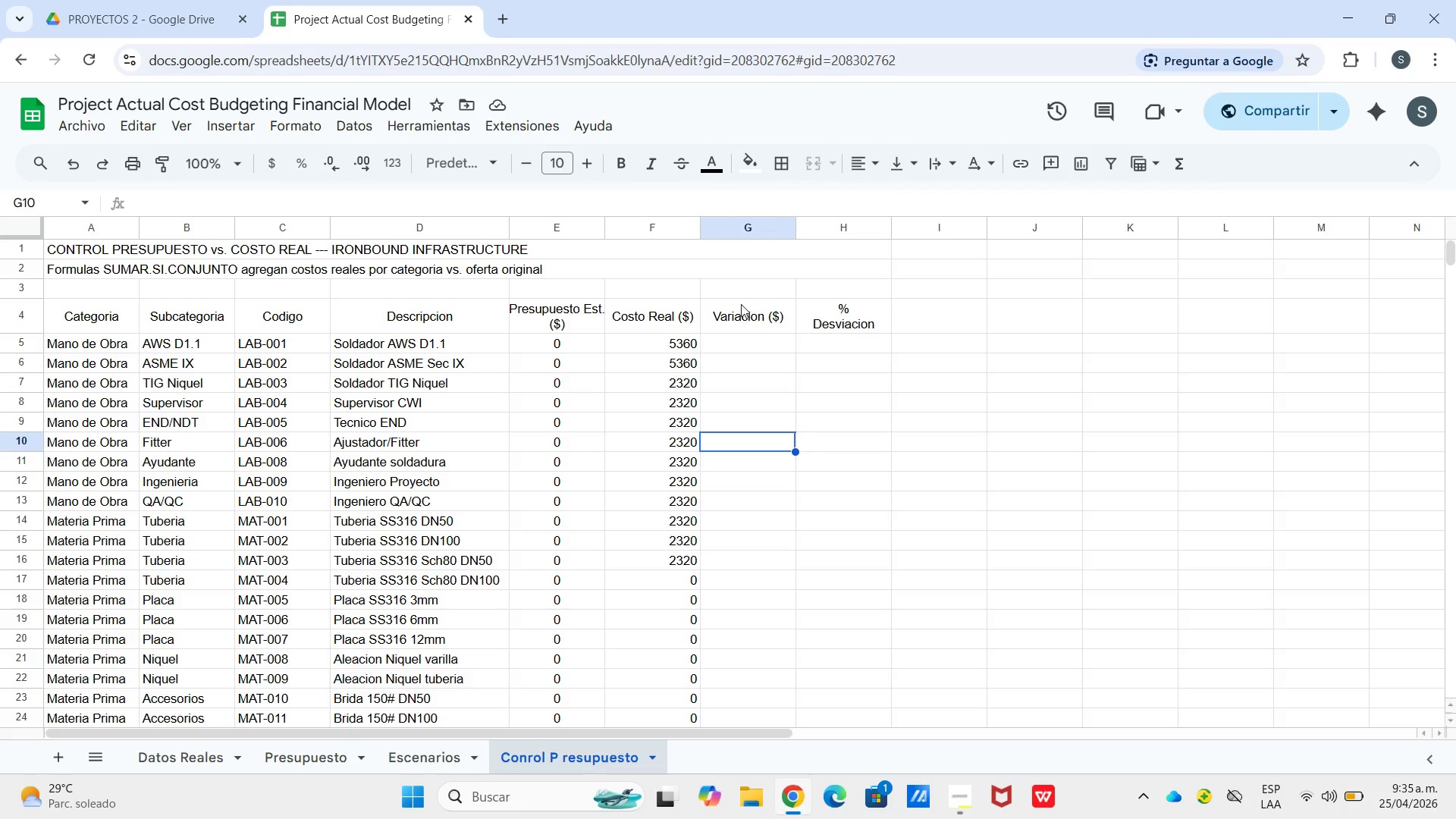 
wait(8.42)
 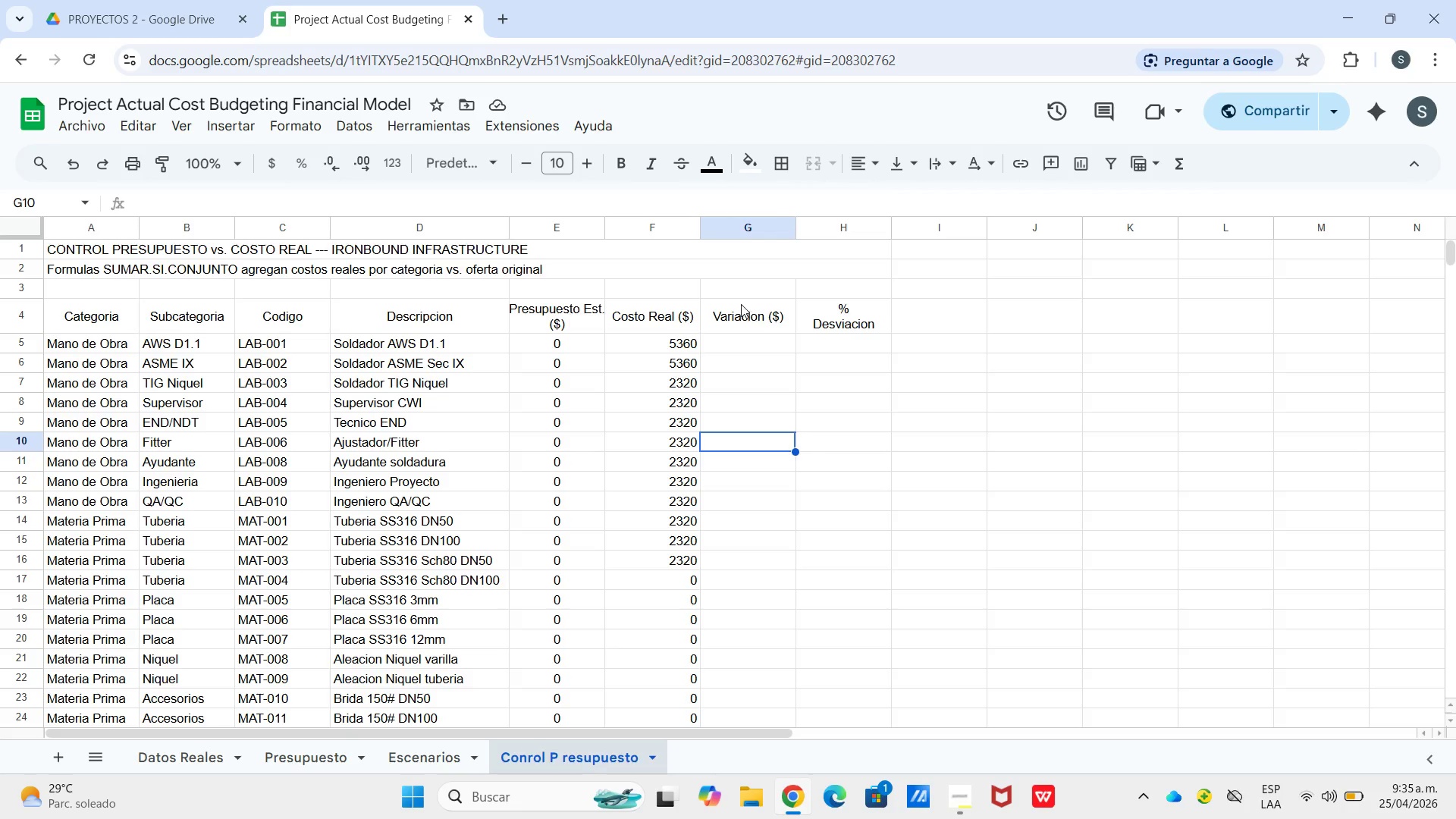 
mouse_move([1317, 794])
 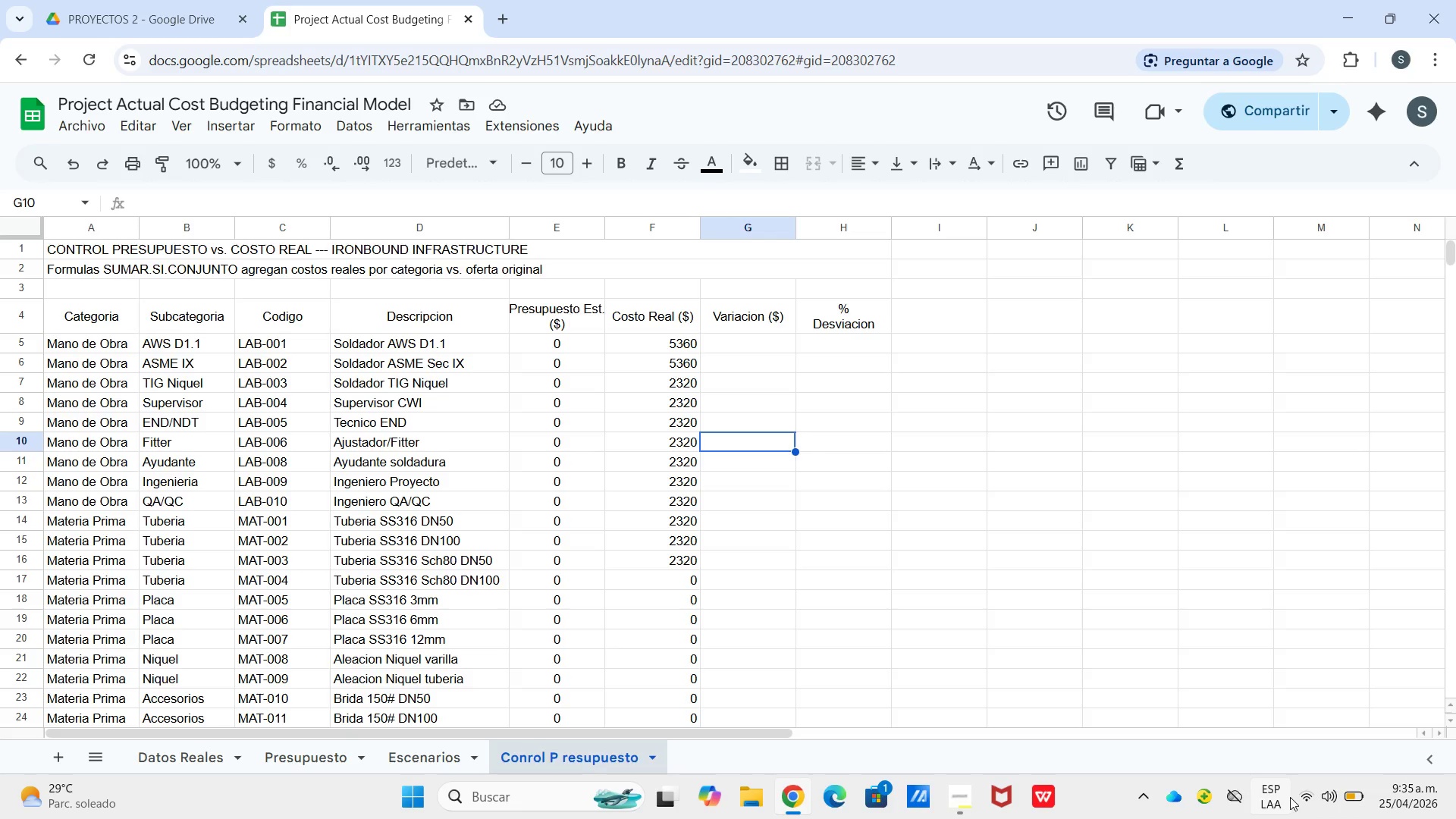 
mouse_move([1303, 811])
 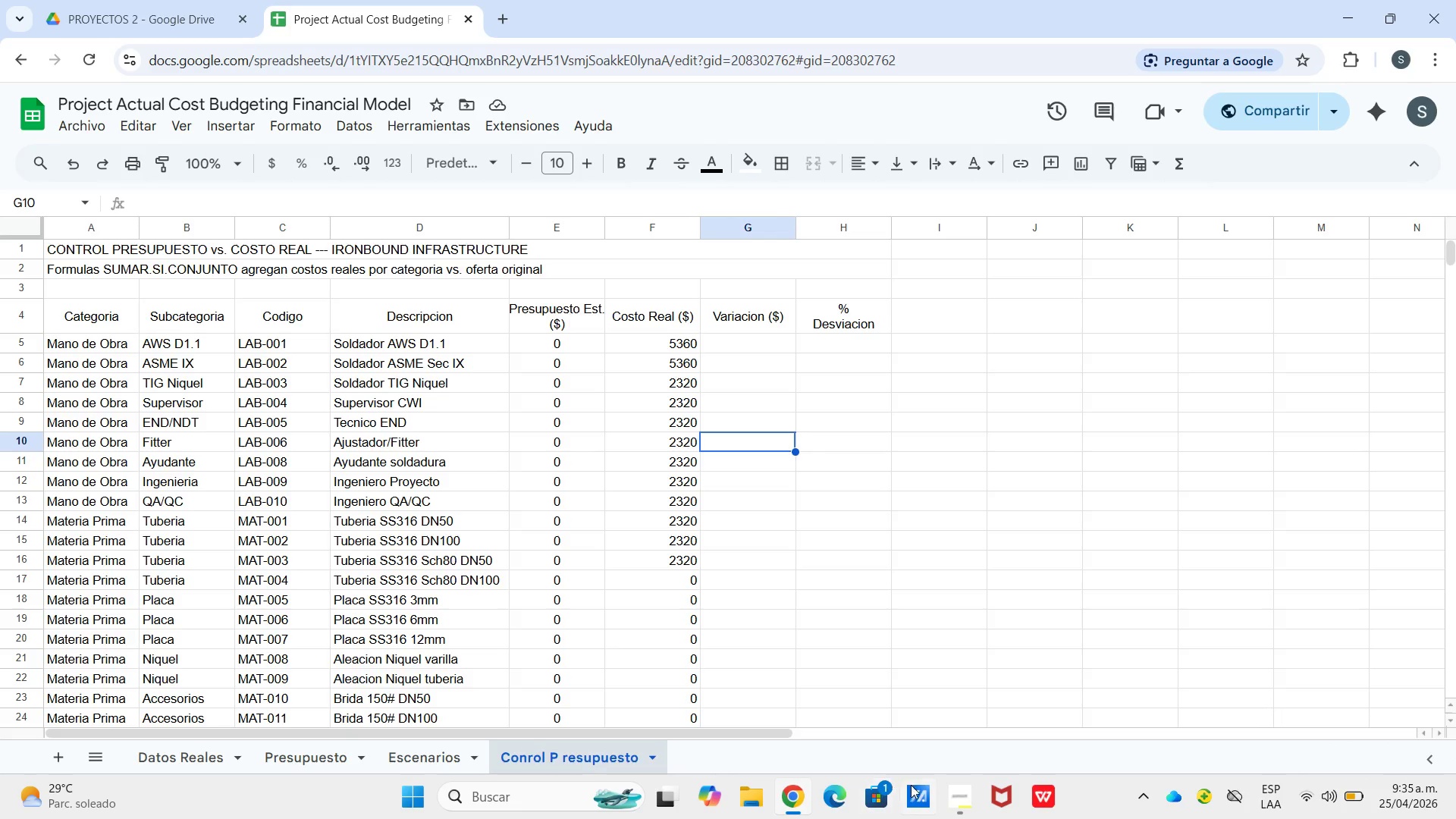 
left_click([959, 796])